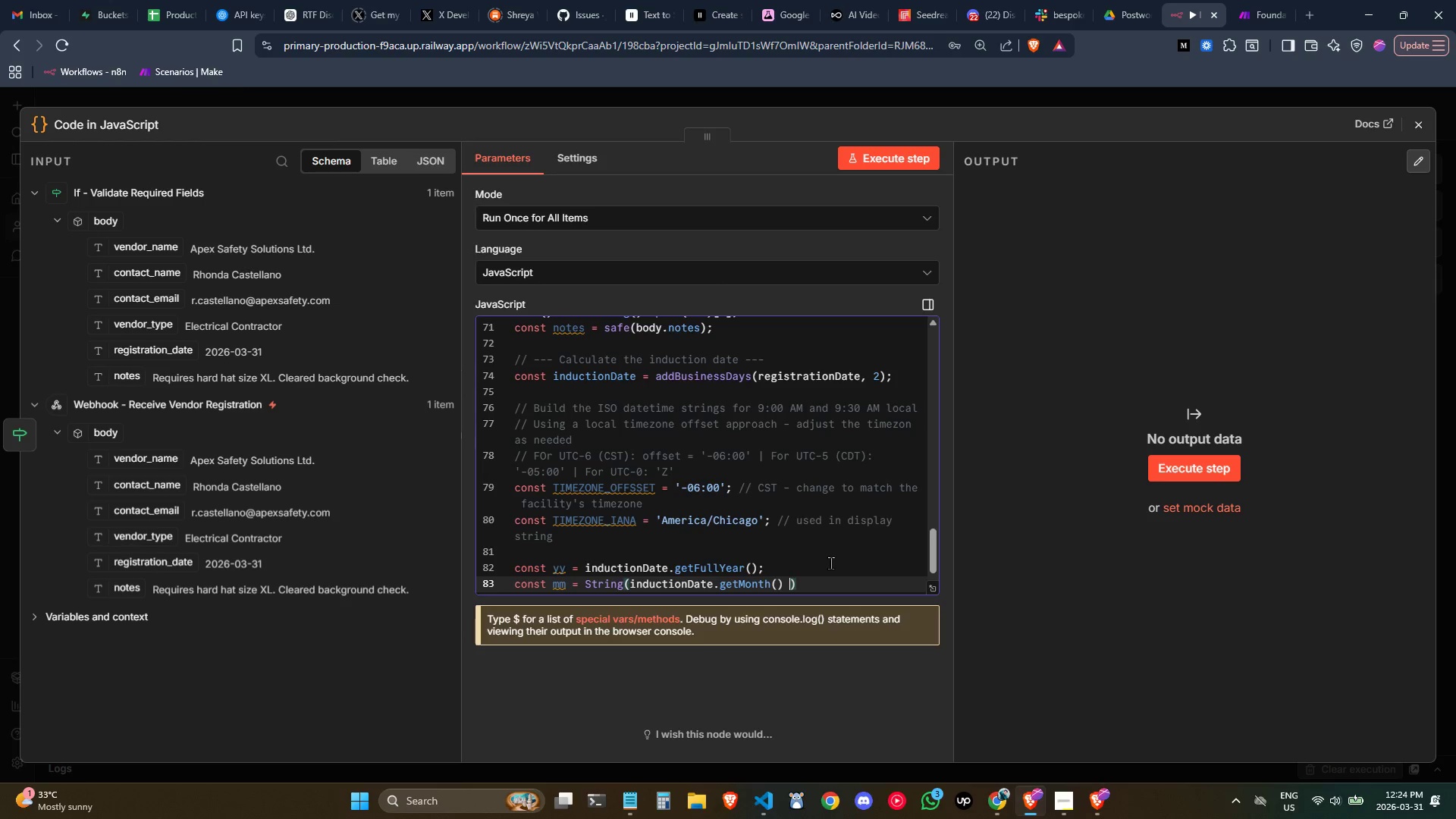 
key(Shift+Equal)
 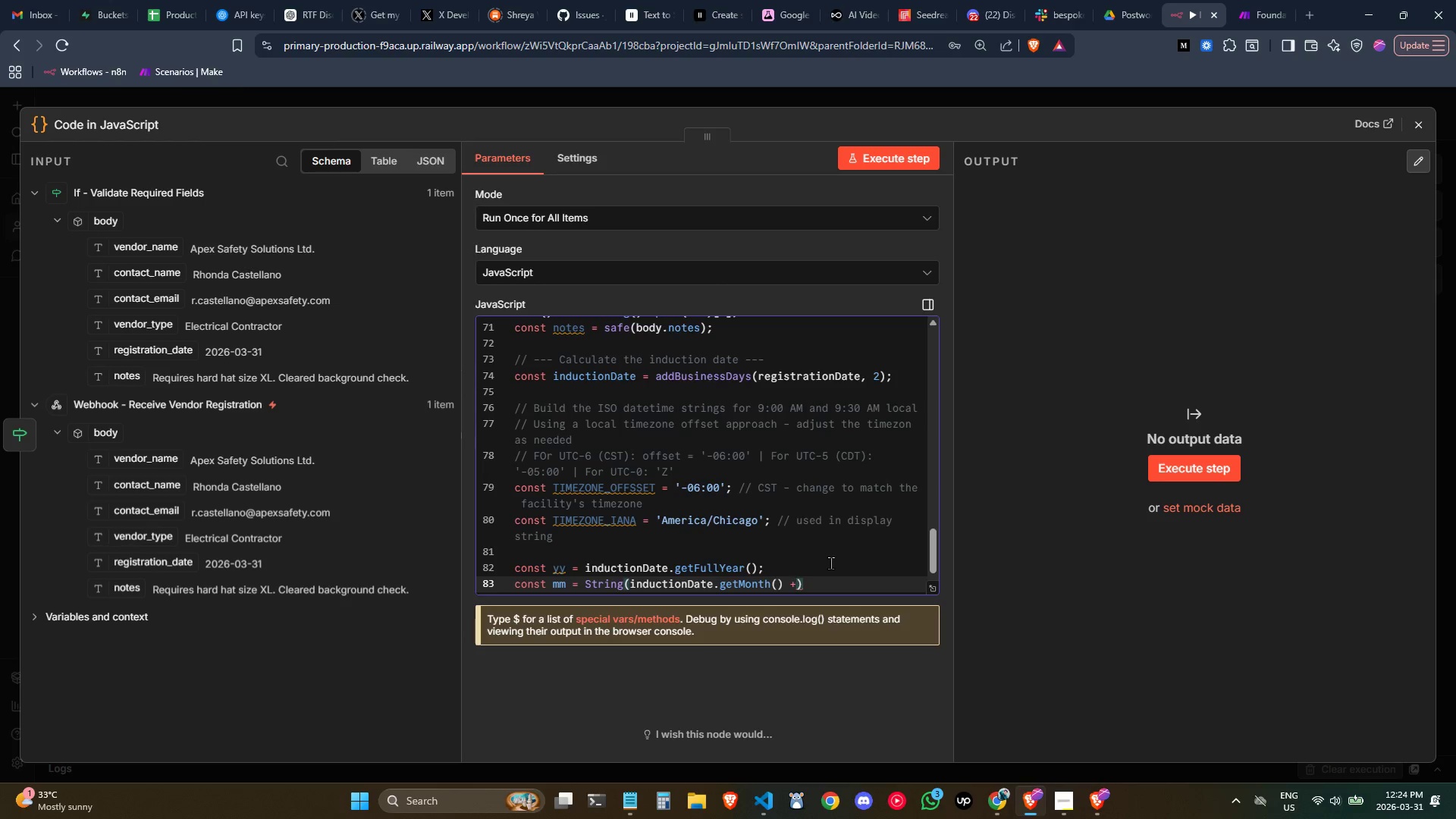 
key(Space)
 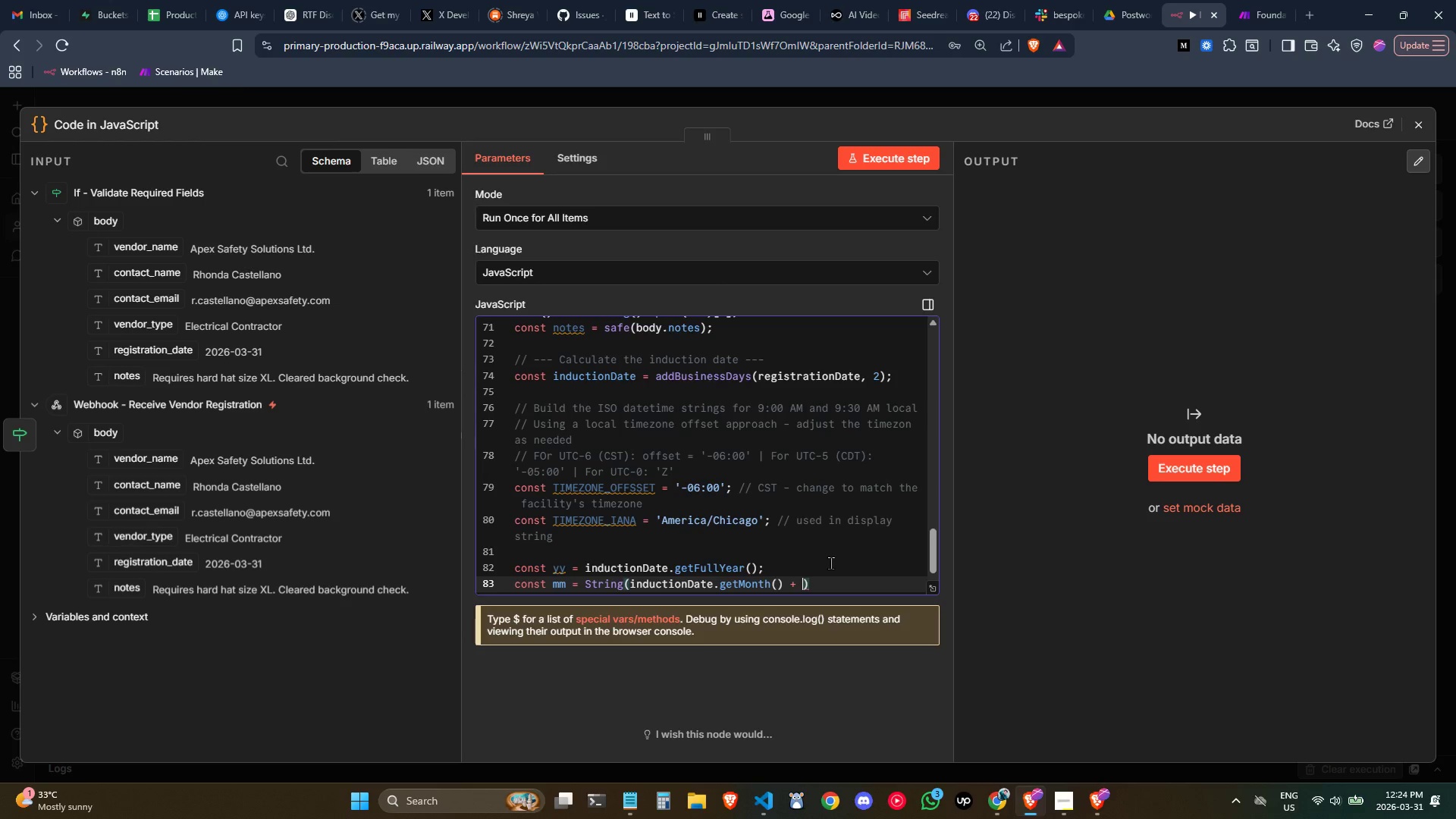 
key(1)
 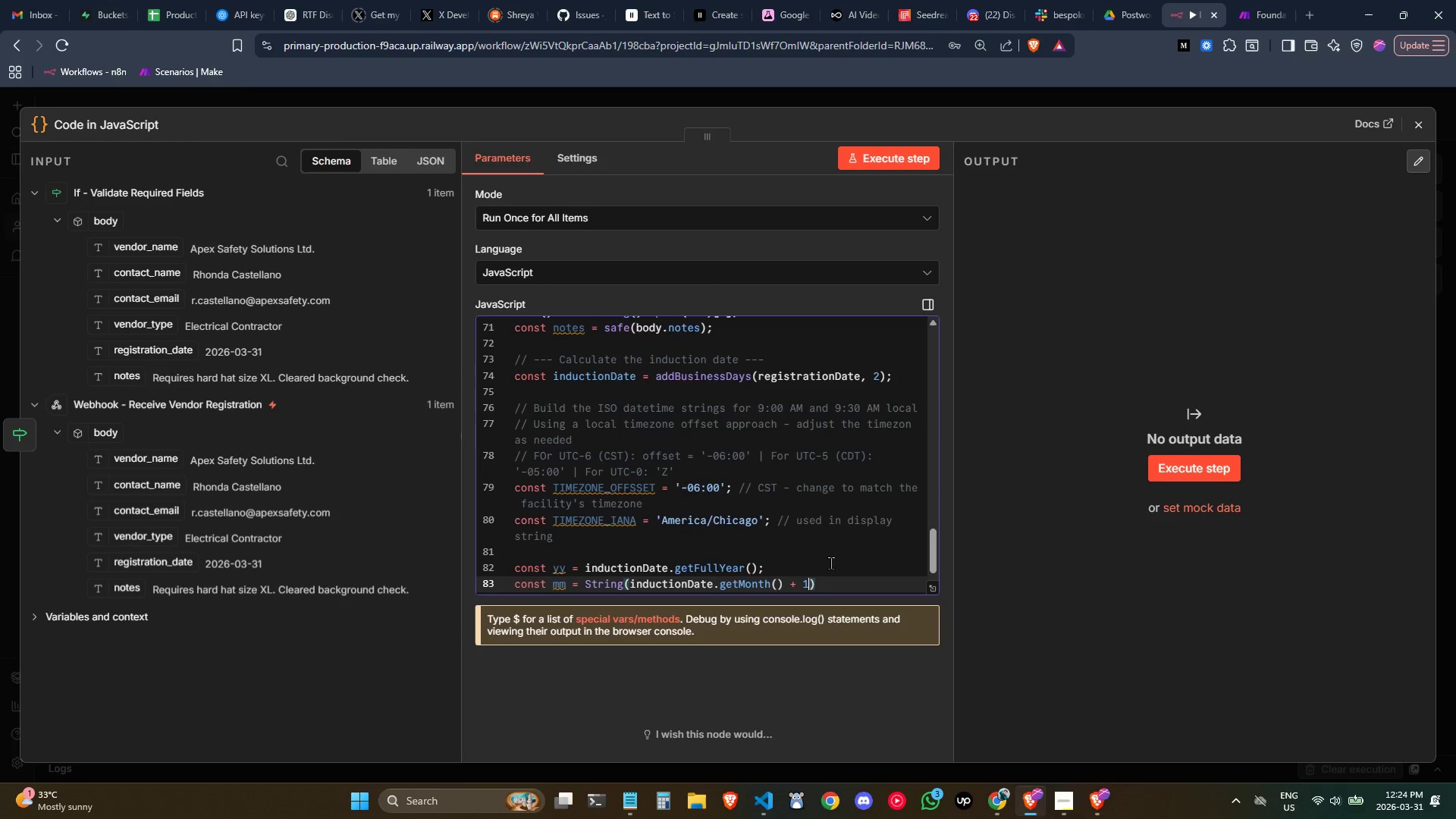 
key(ArrowRight)
 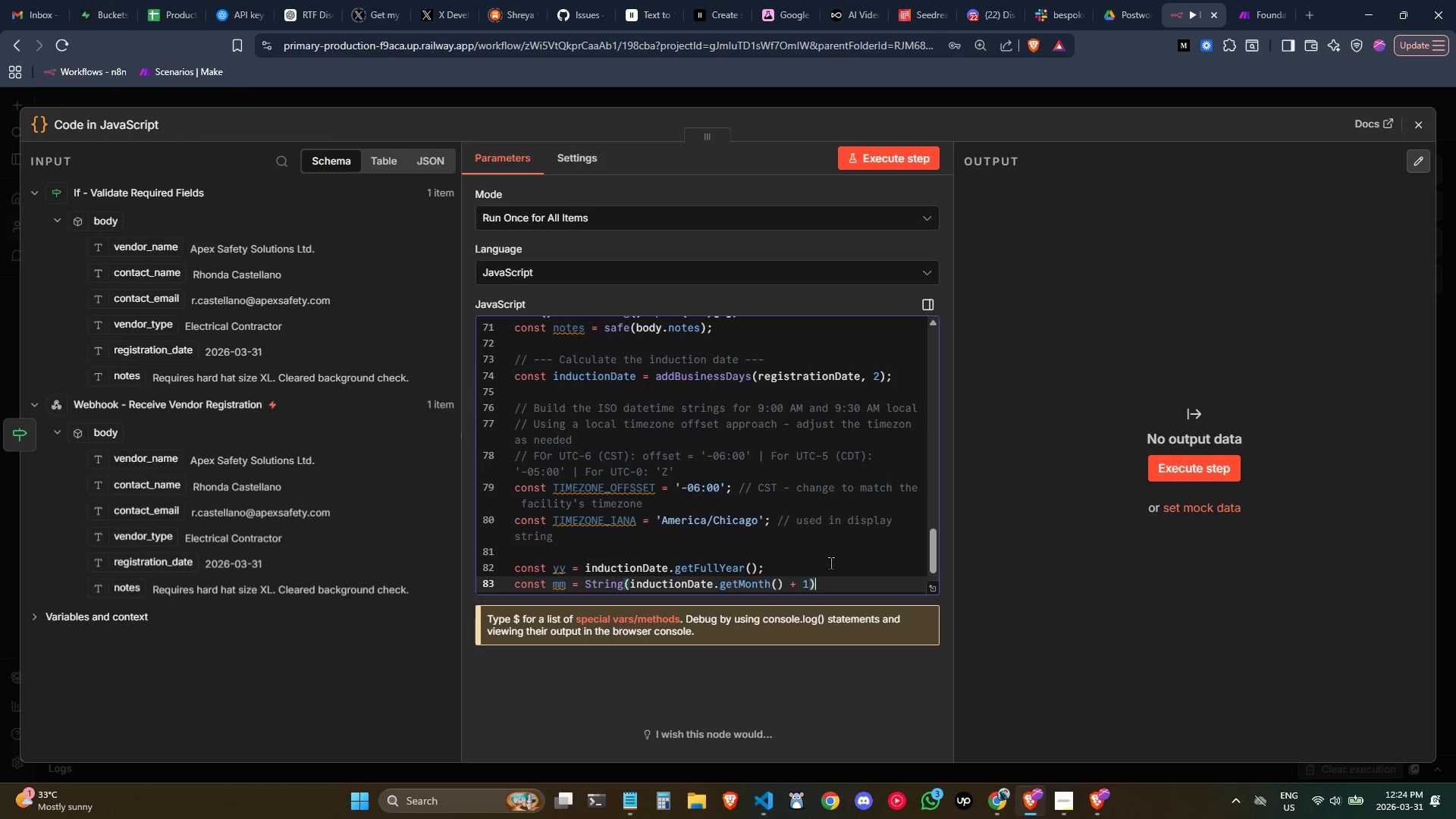 
type(.pads)
 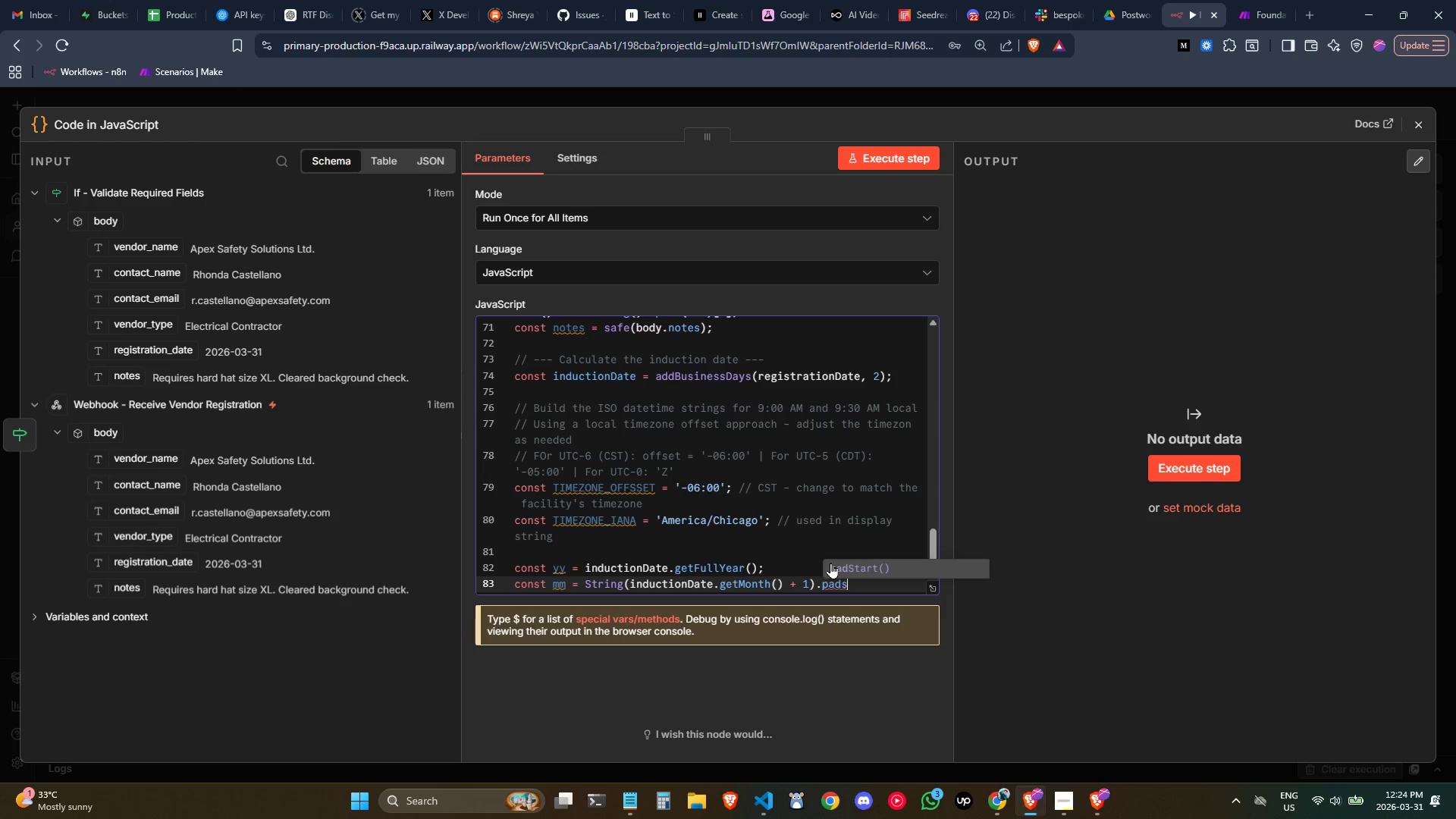 
key(Enter)
 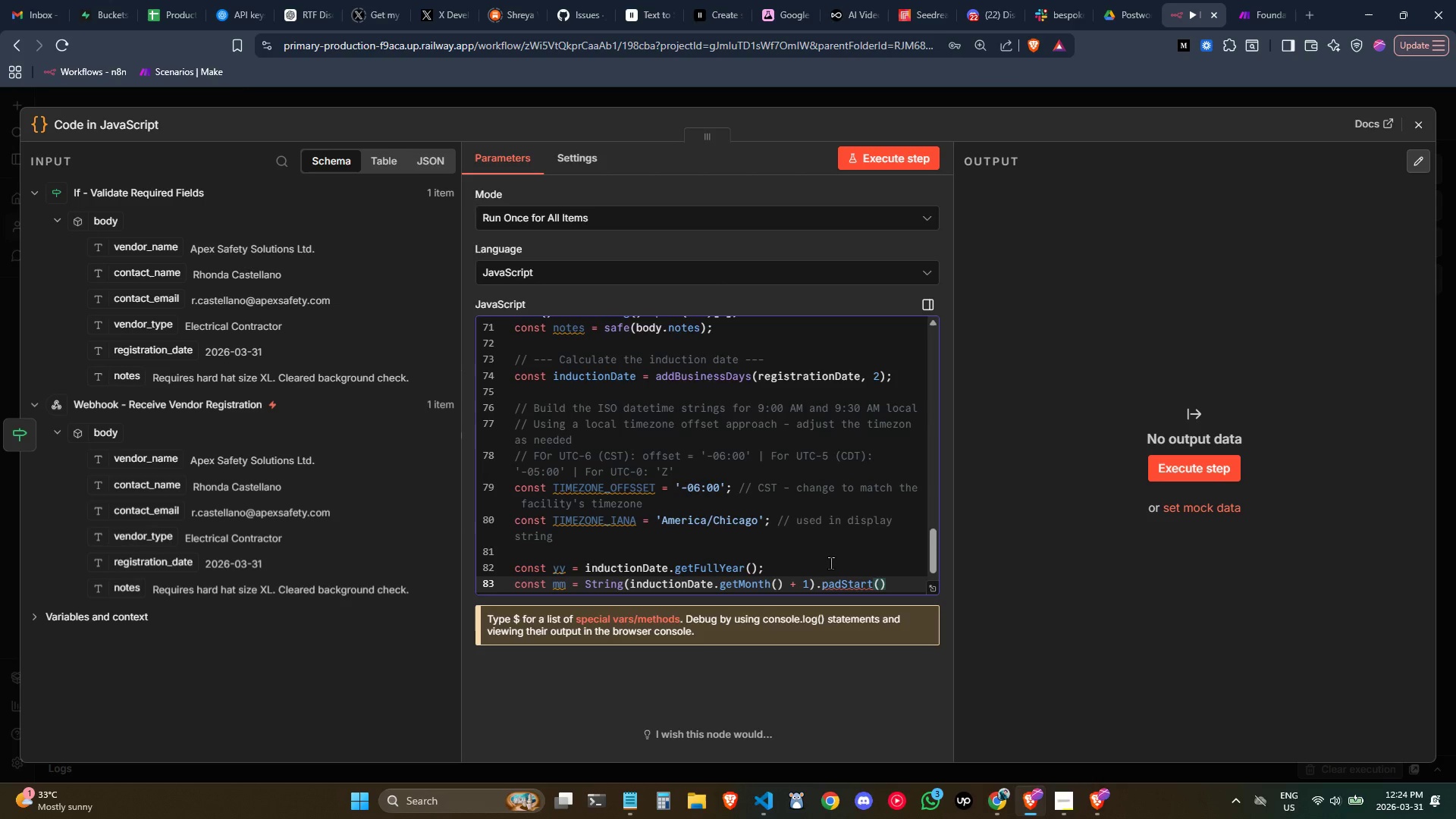 
key(2)
 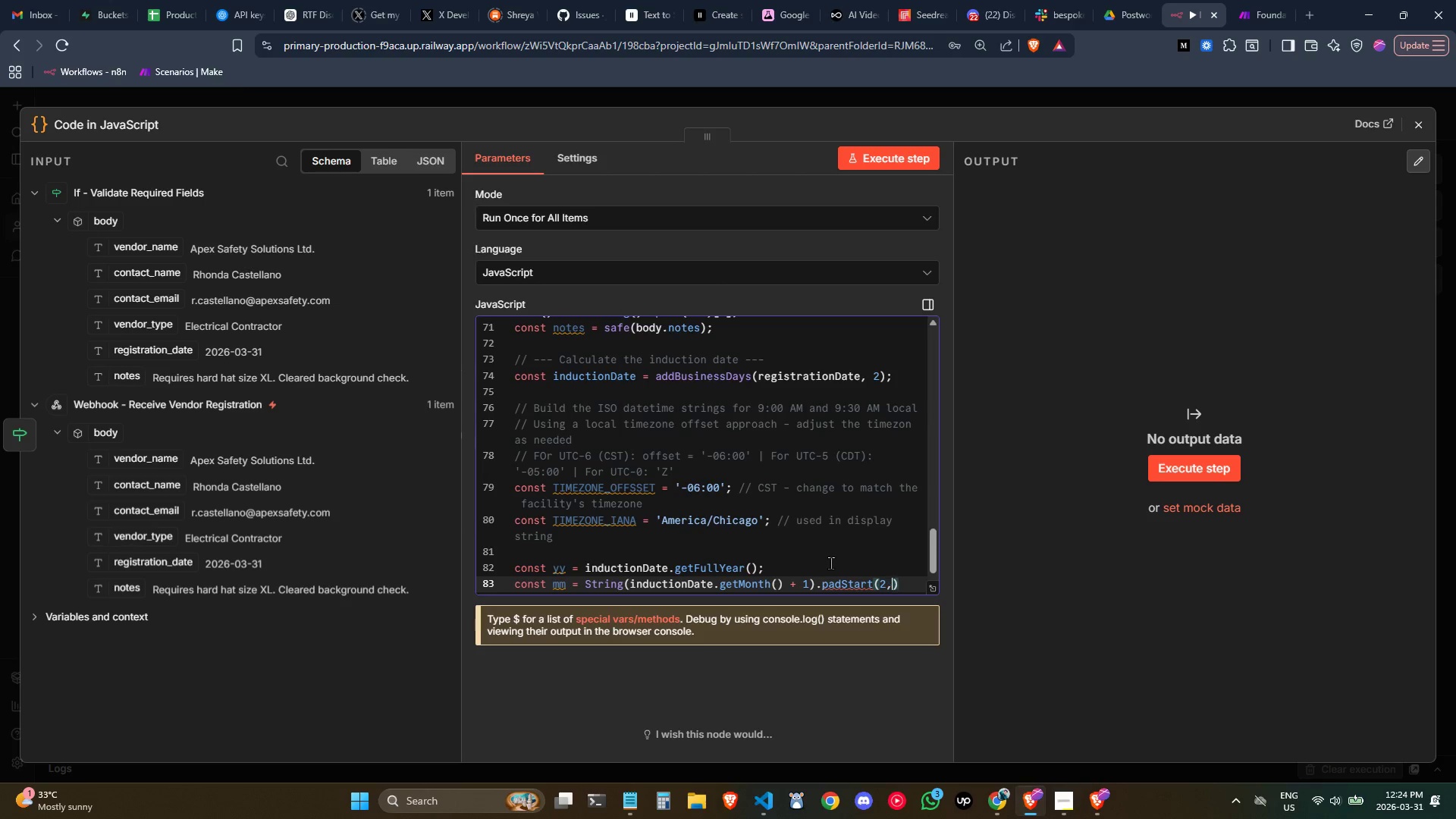 
key(Comma)
 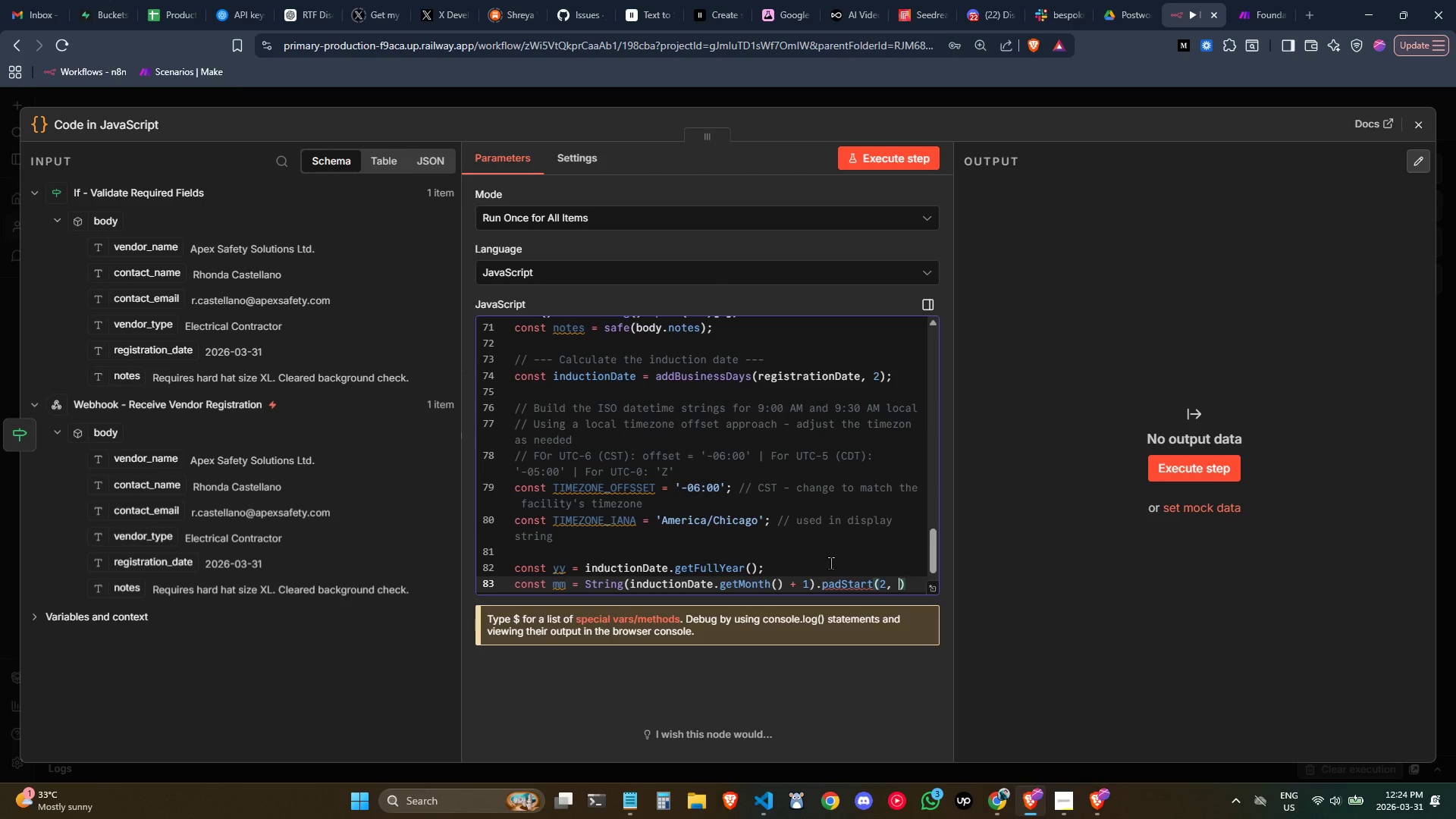 
key(Space)
 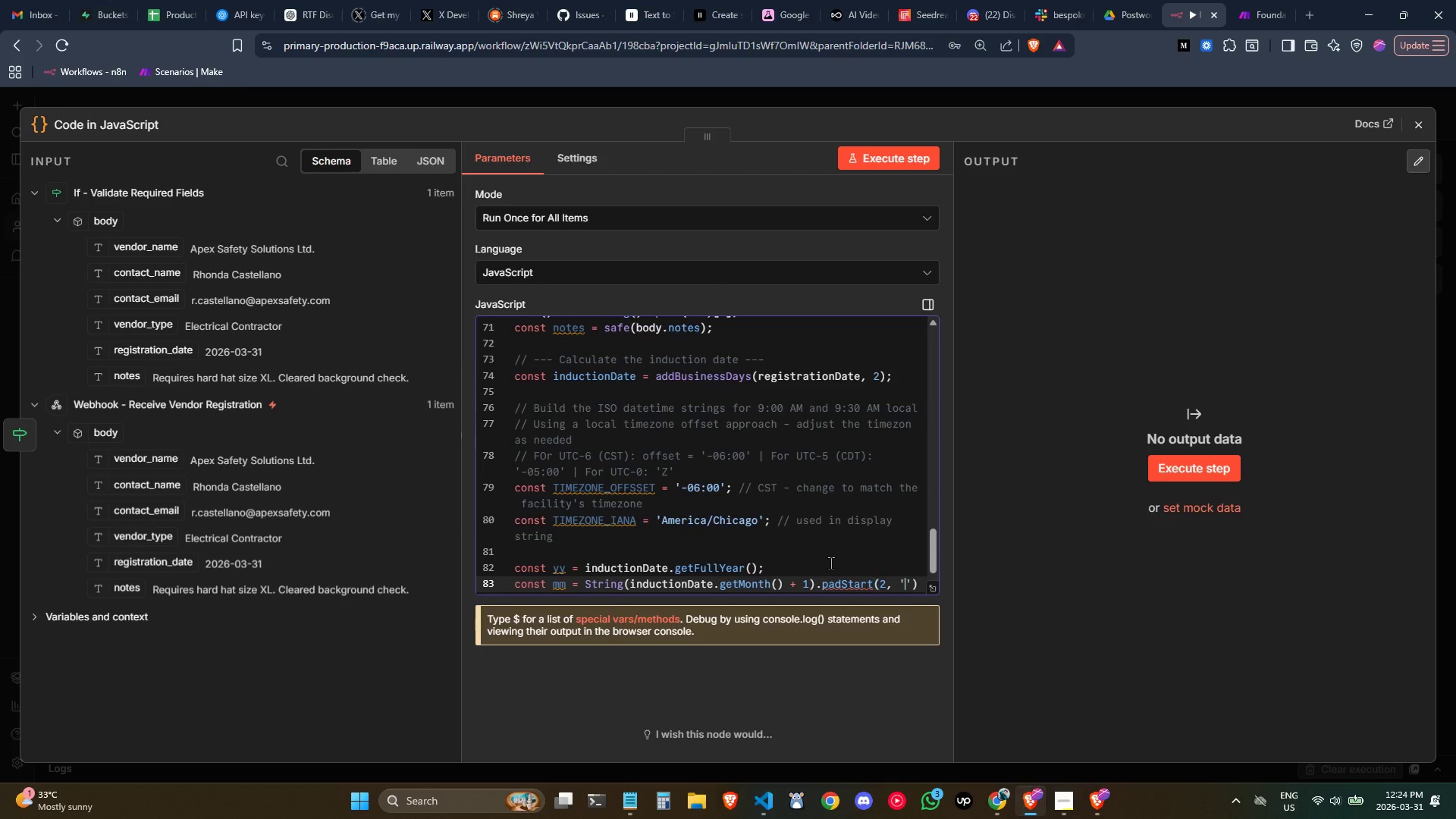 
key(Quote)
 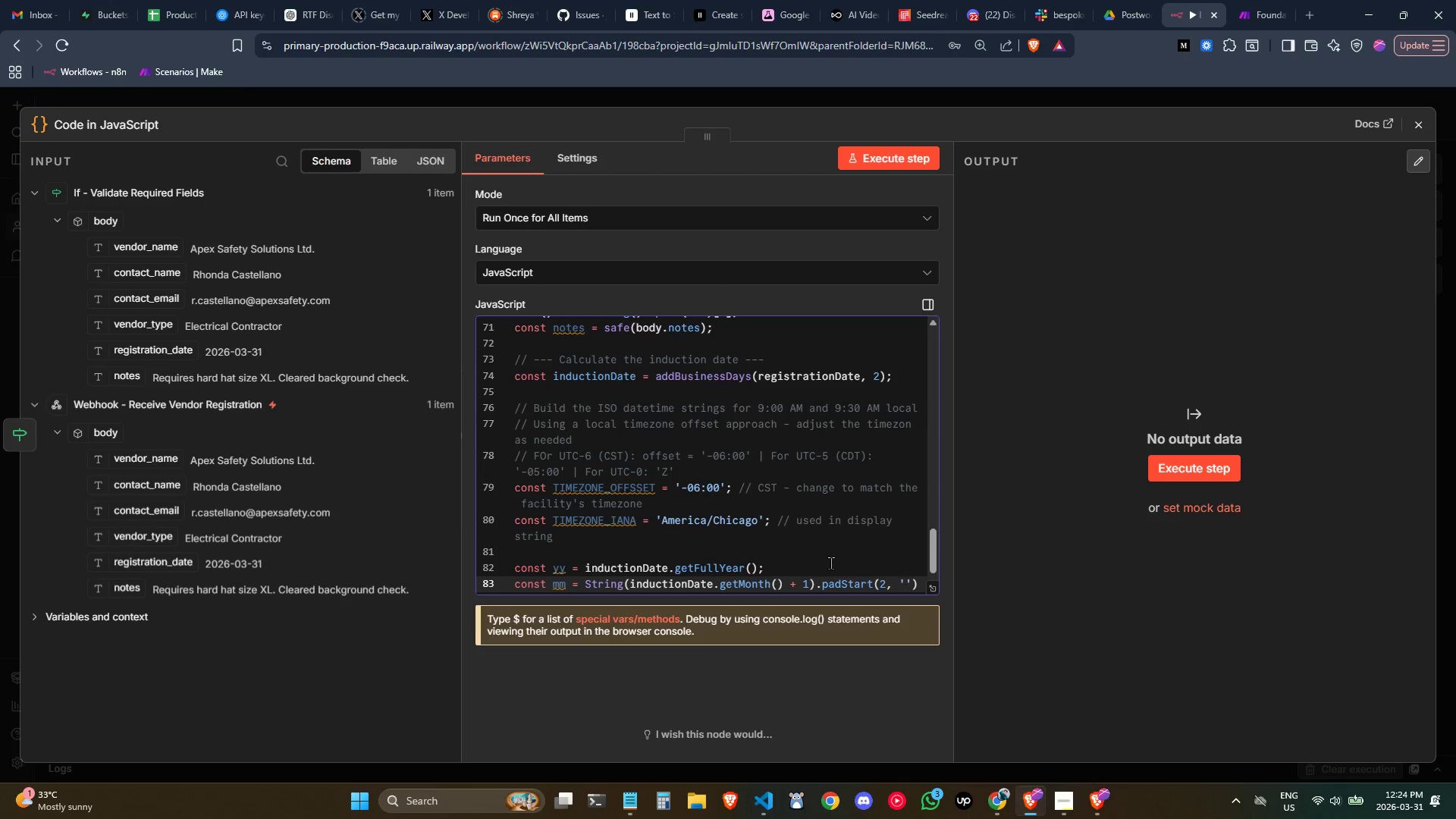 
key(0)
 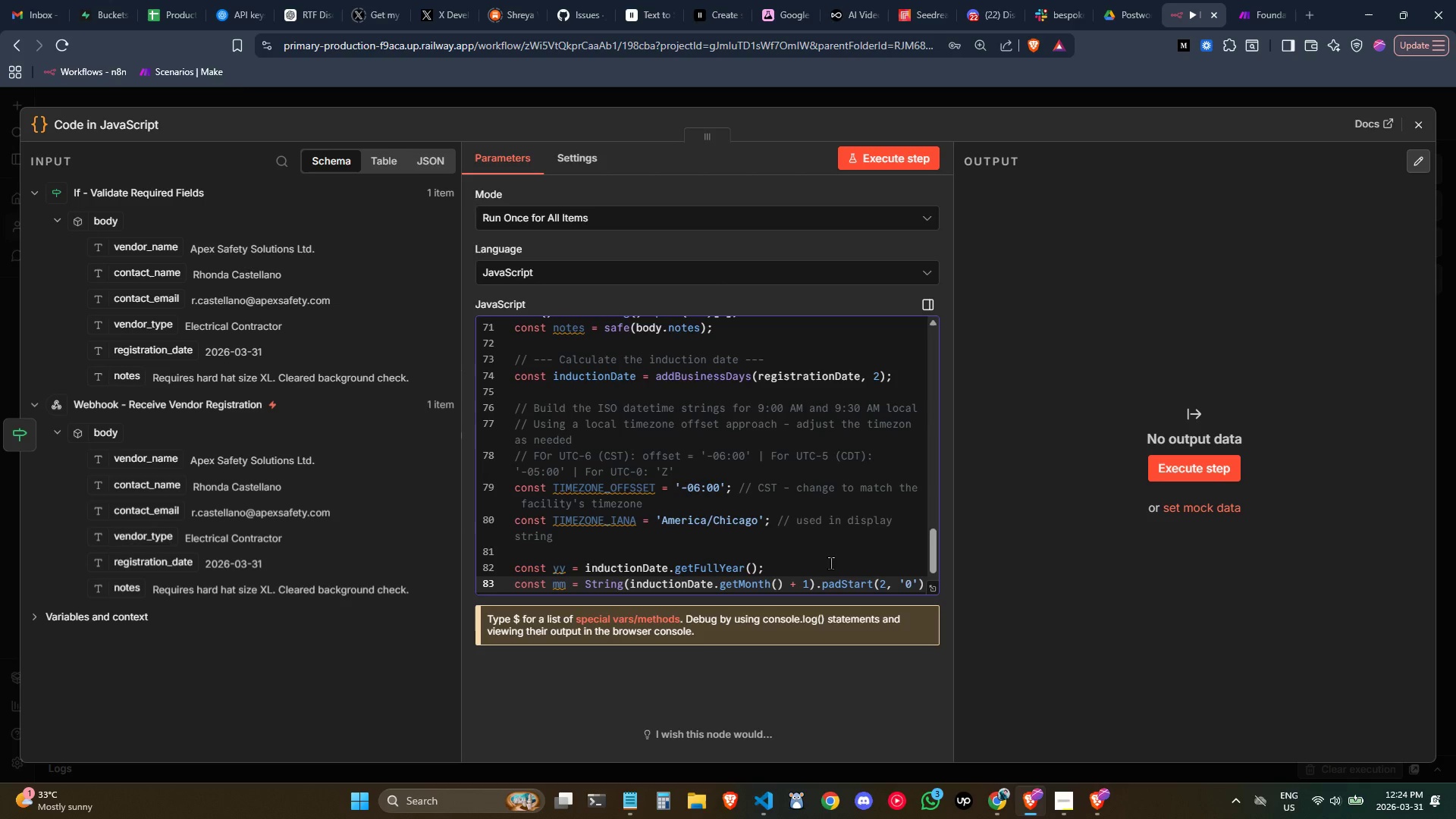 
scroll: coordinate [830, 563], scroll_direction: down, amount: 2.0
 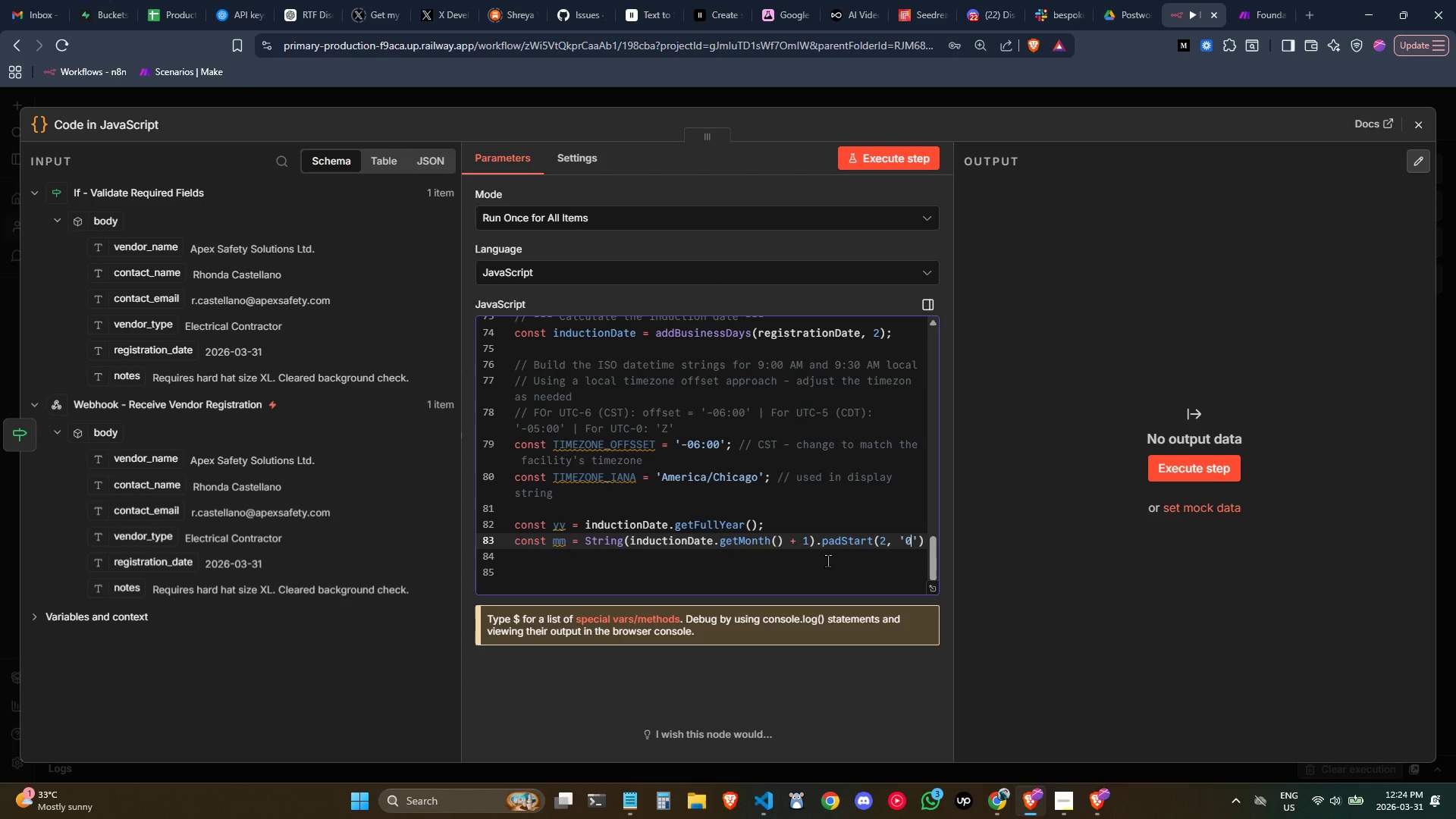 
key(ArrowRight)
 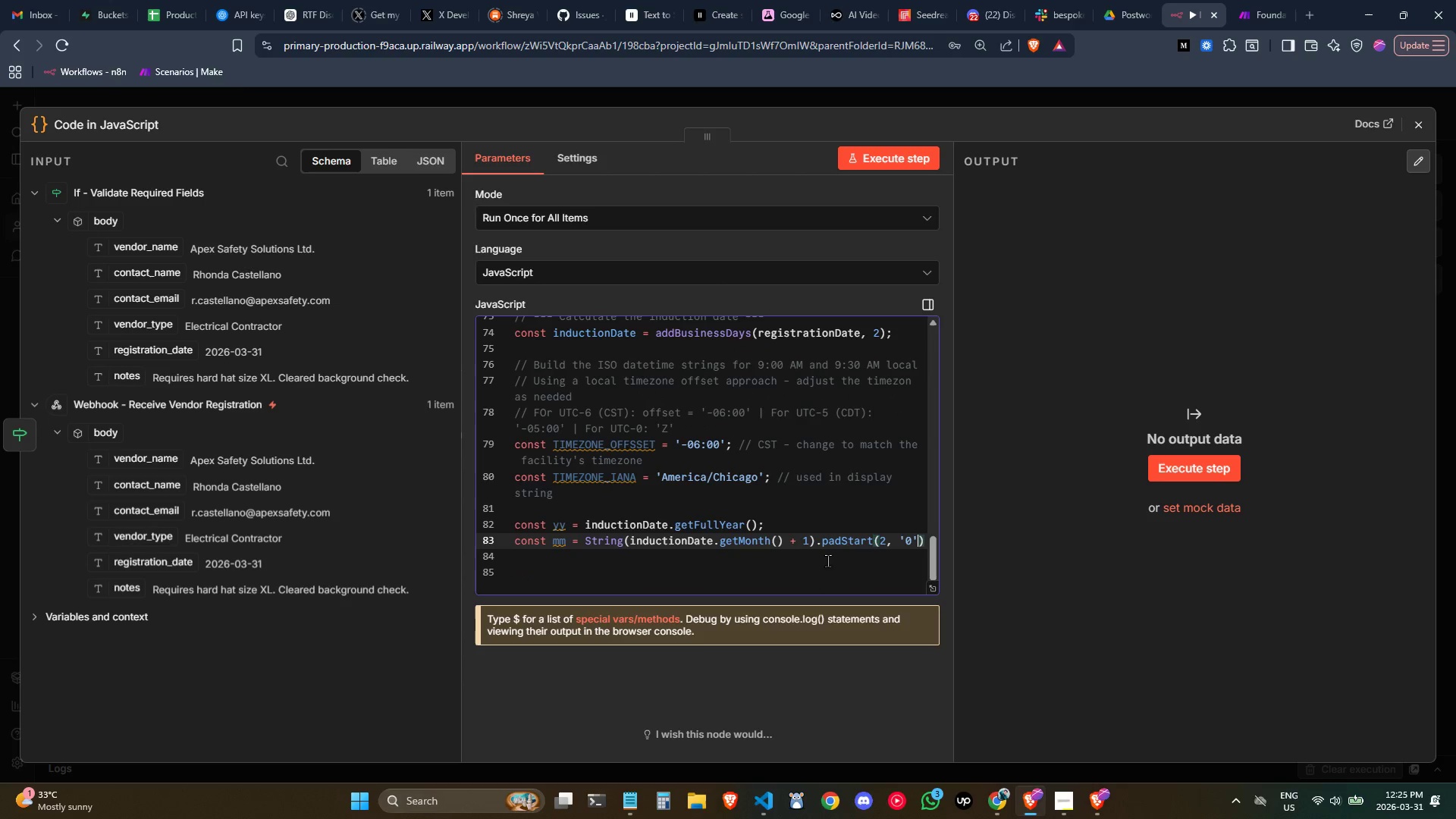 
key(ArrowRight)
 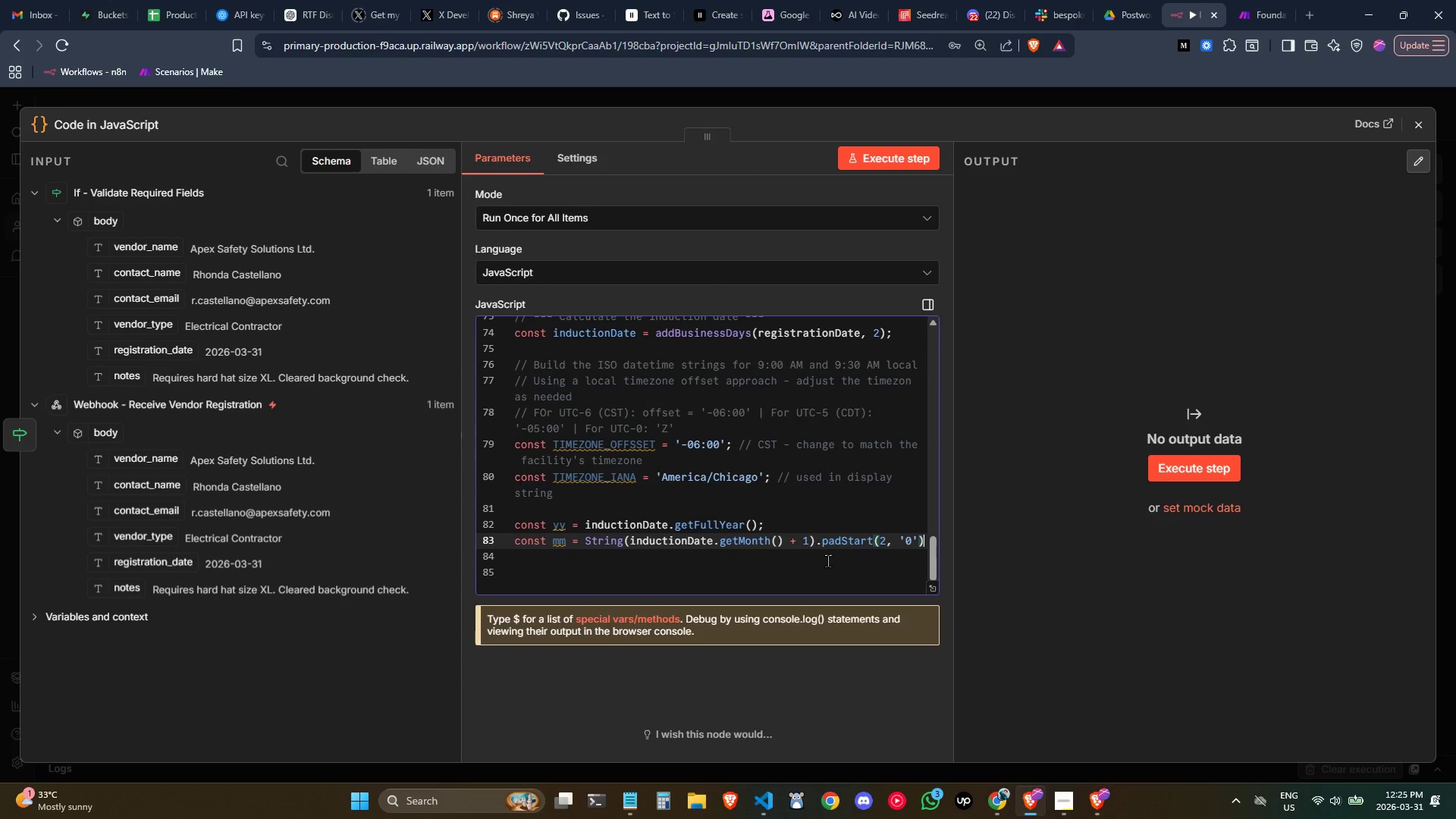 
key(Semicolon)
 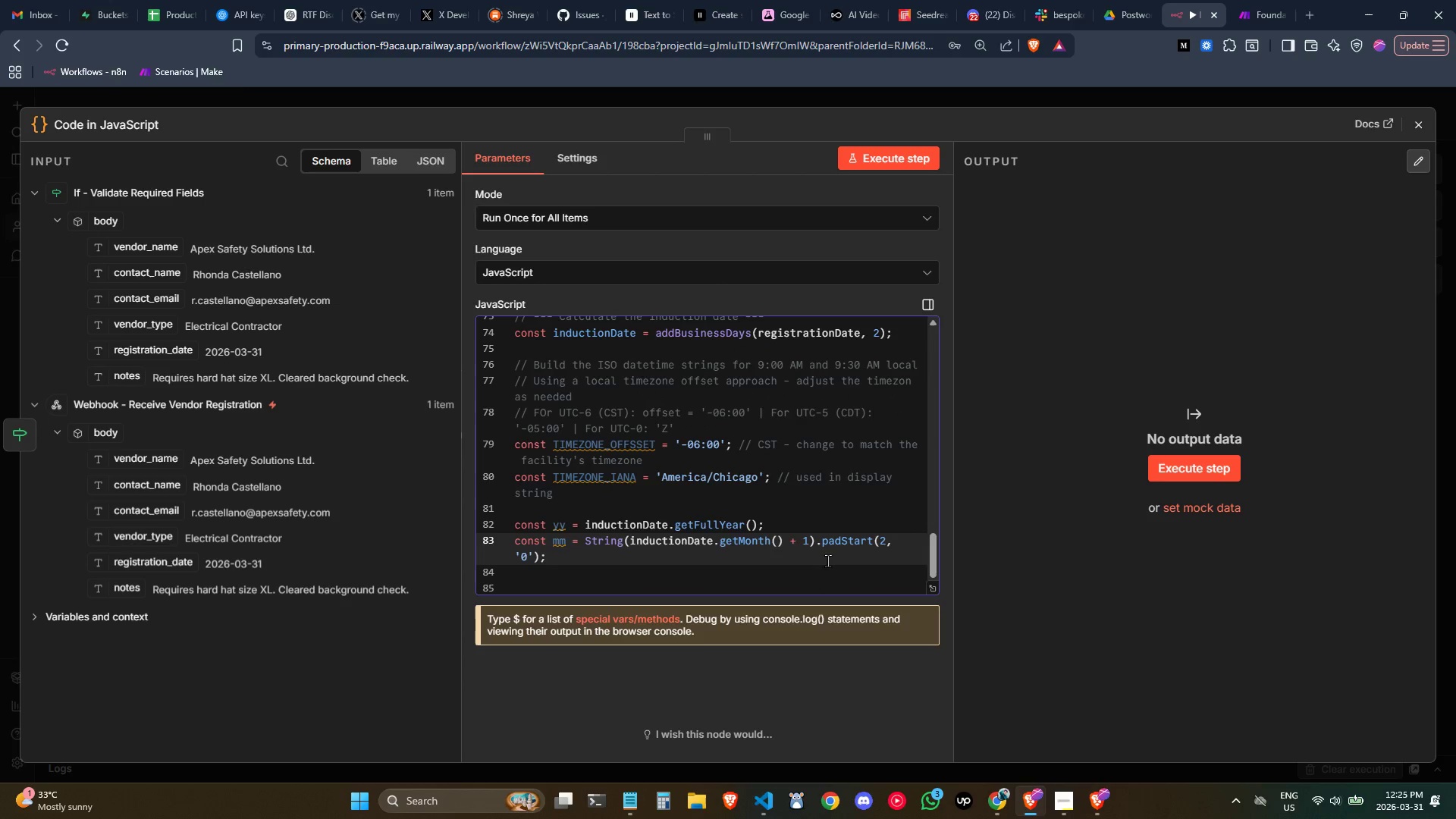 
key(Enter)
 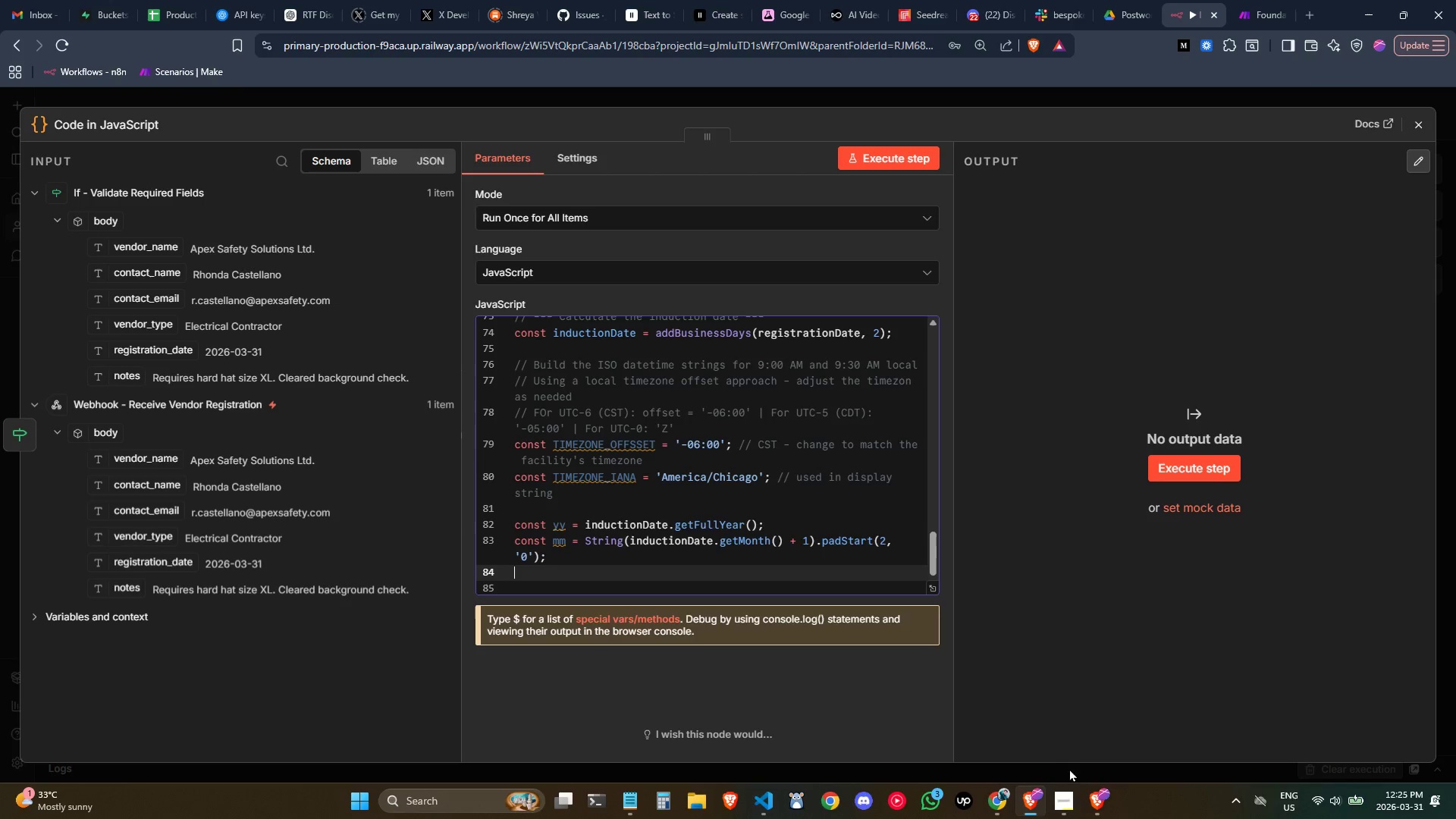 
left_click([1066, 786])